 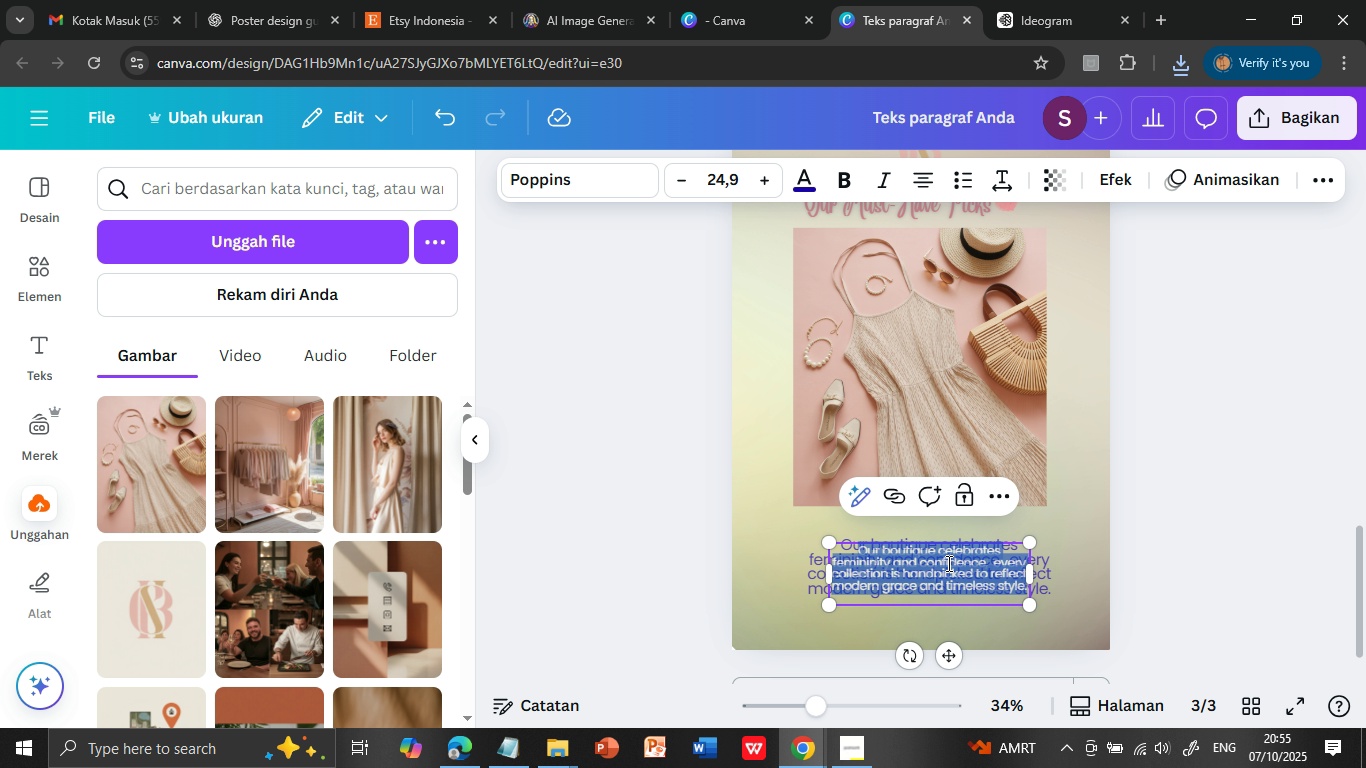 
key(Delete)
 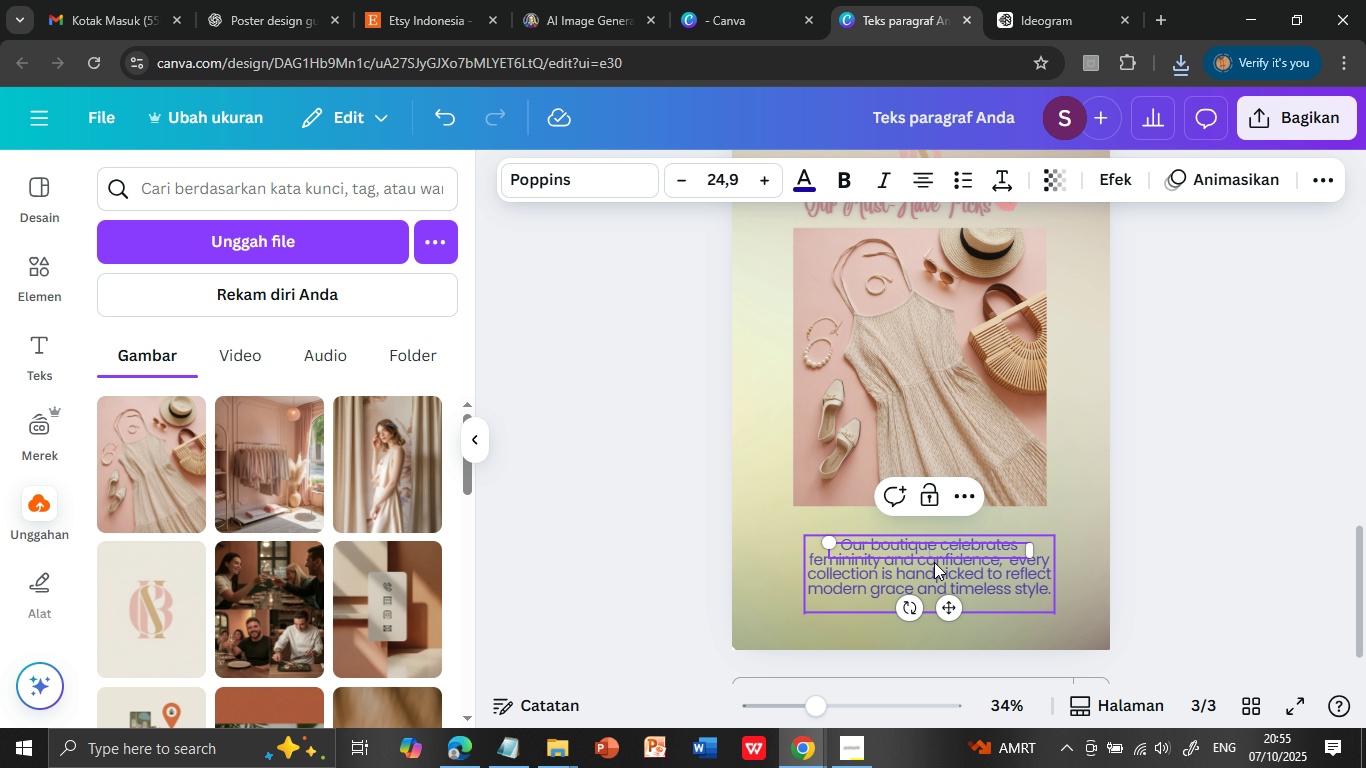 
left_click([934, 562])
 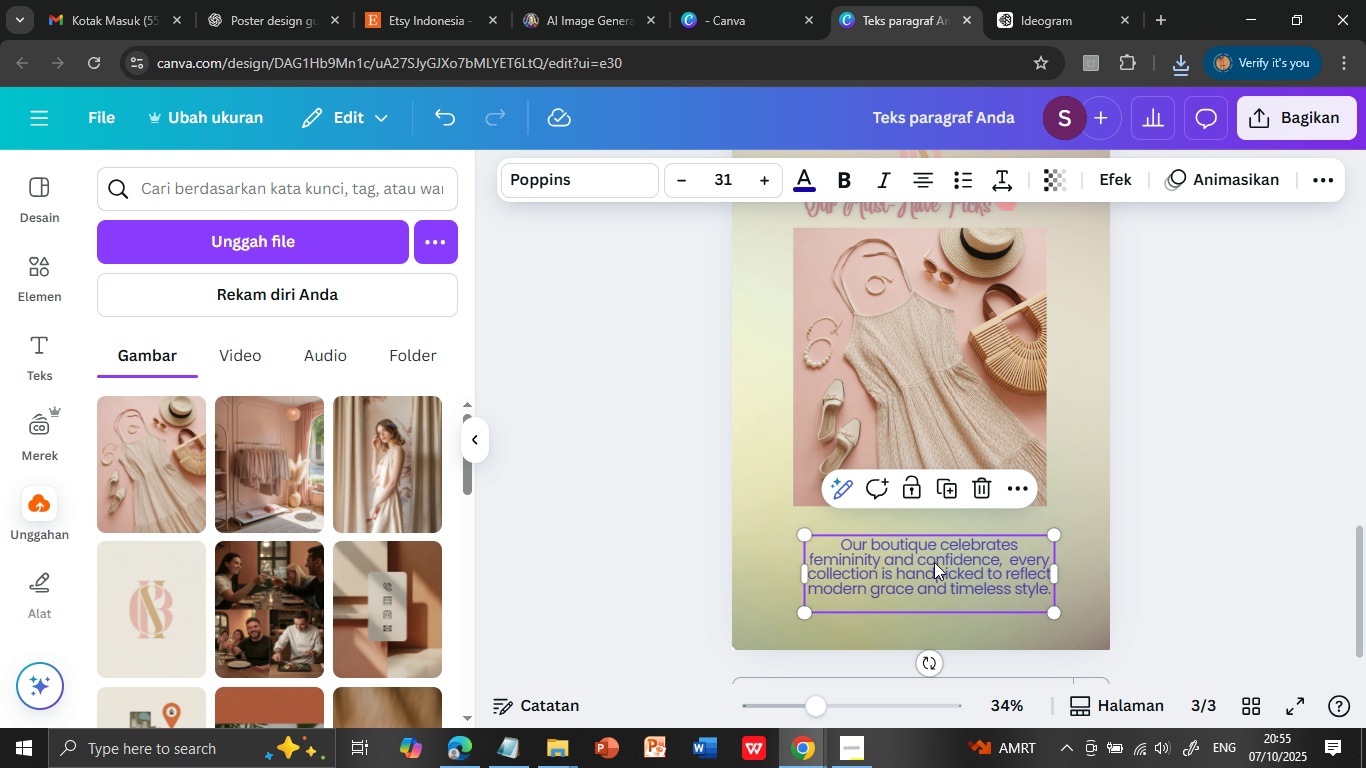 
key(Delete)
 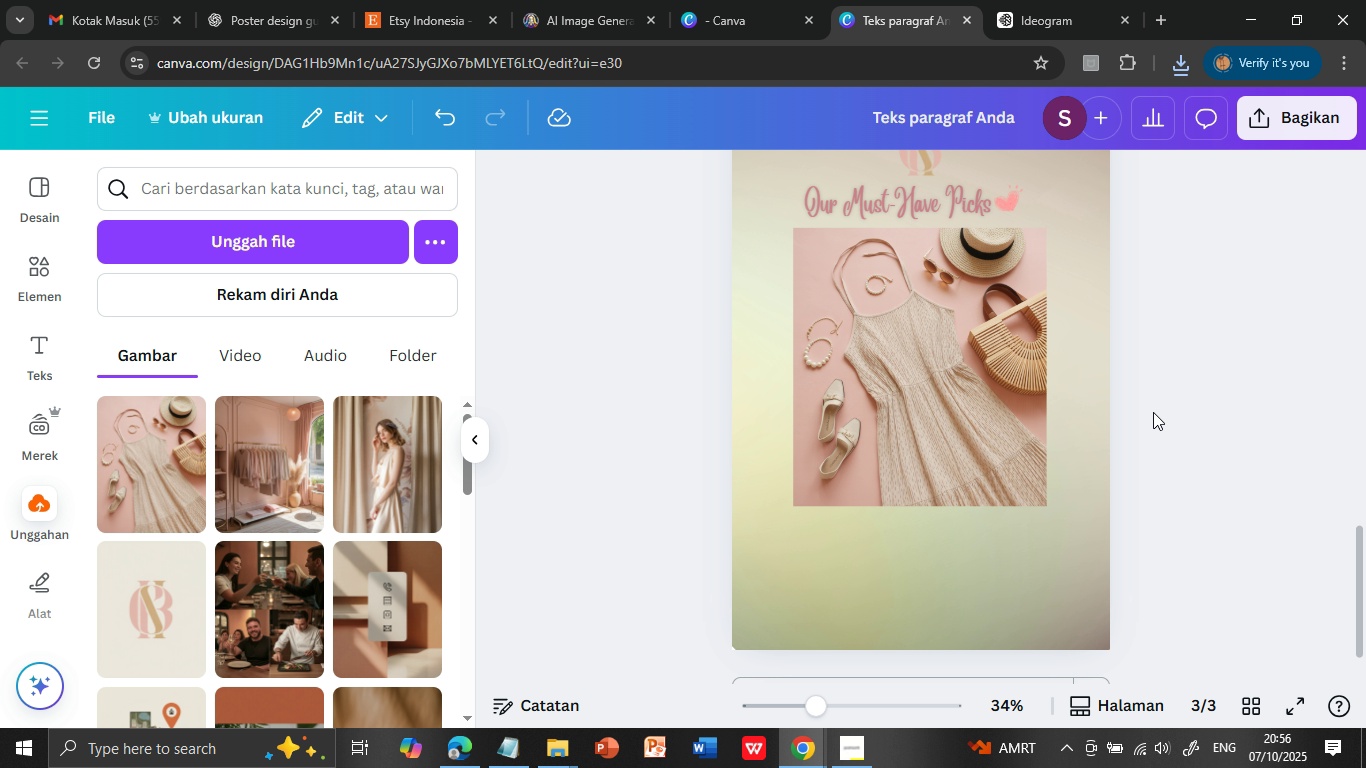 
left_click([1153, 412])
 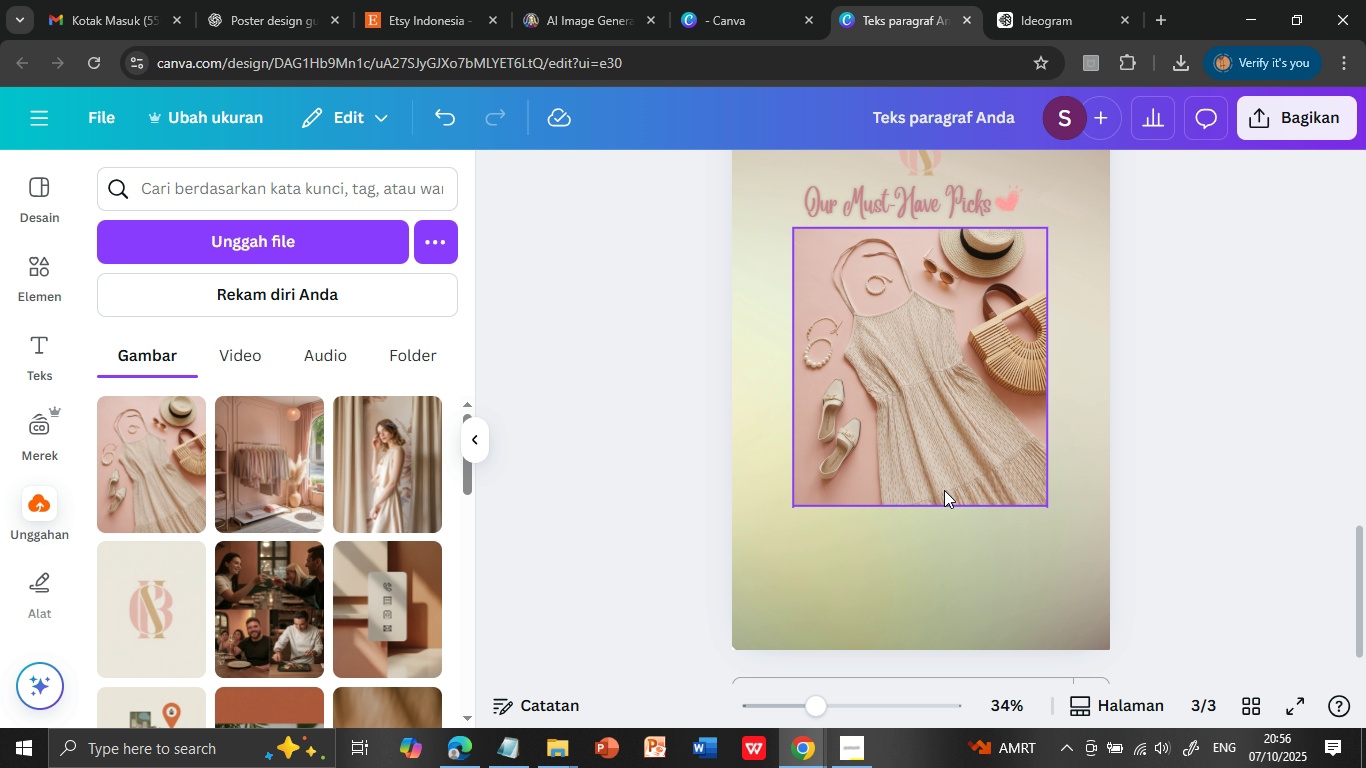 
wait(11.73)
 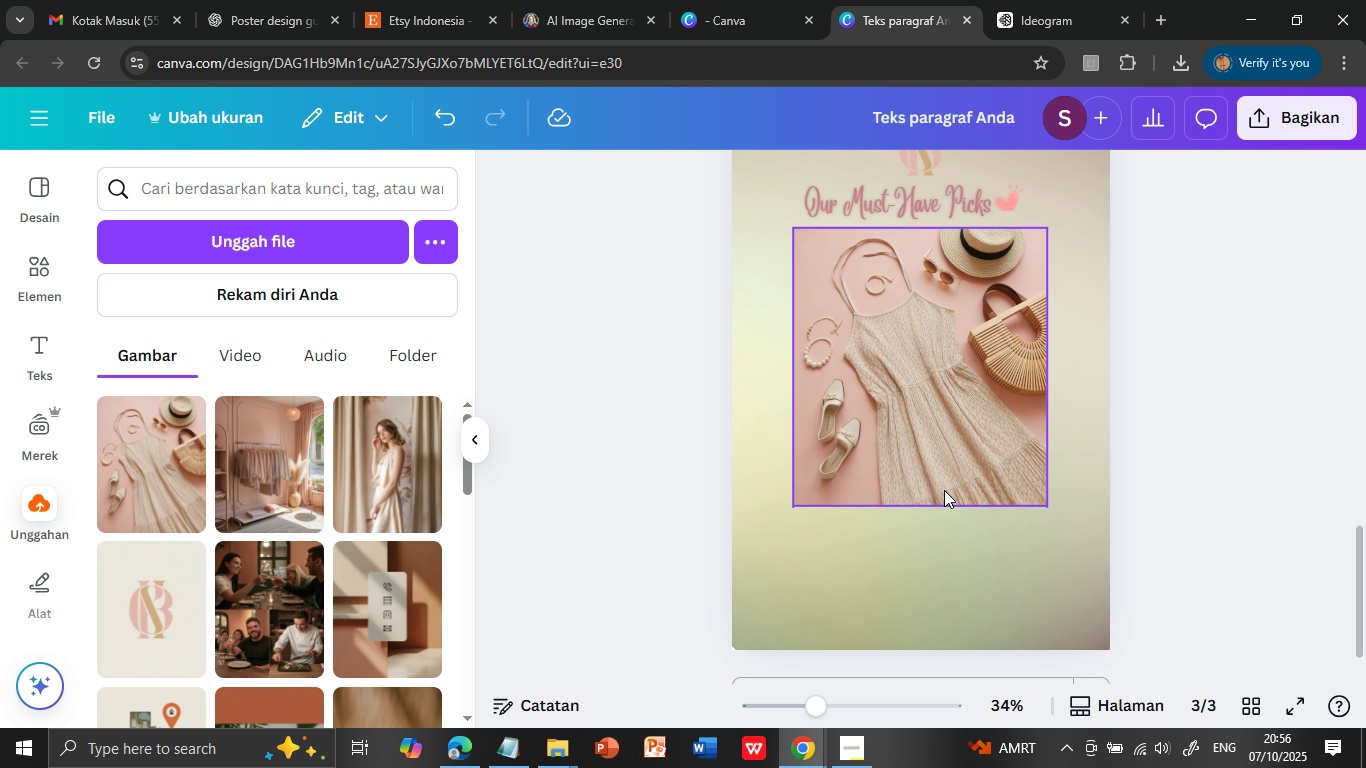 
left_click([38, 261])
 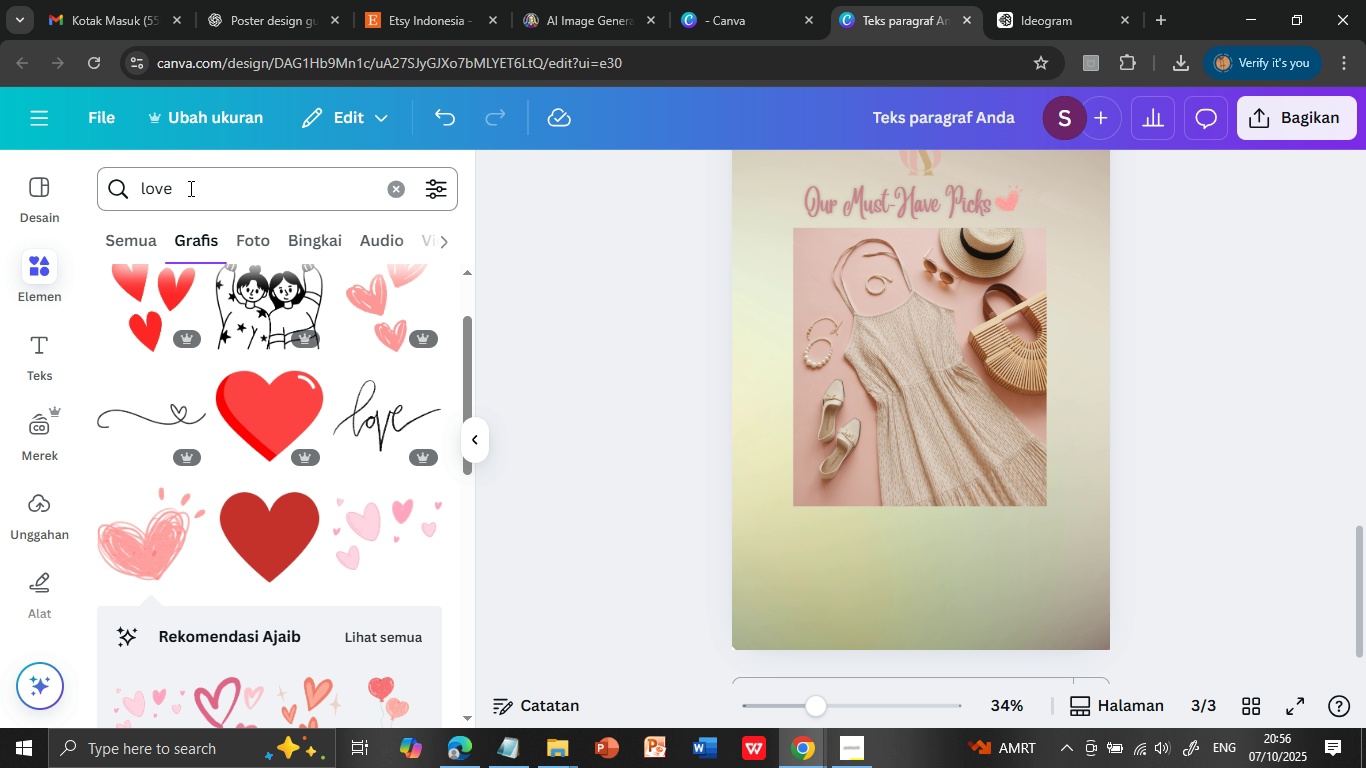 
double_click([189, 188])